 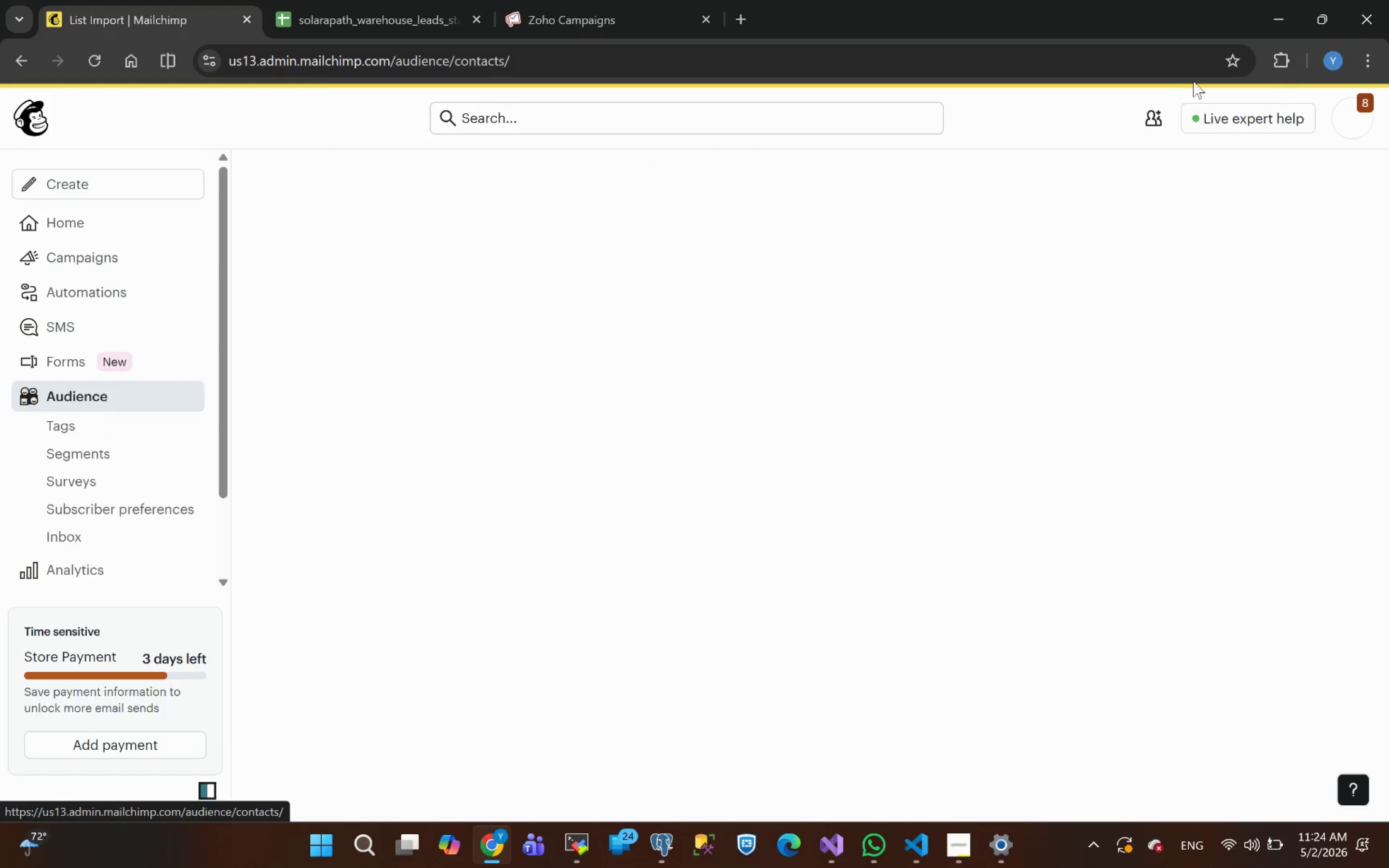 
left_click([77, 452])
 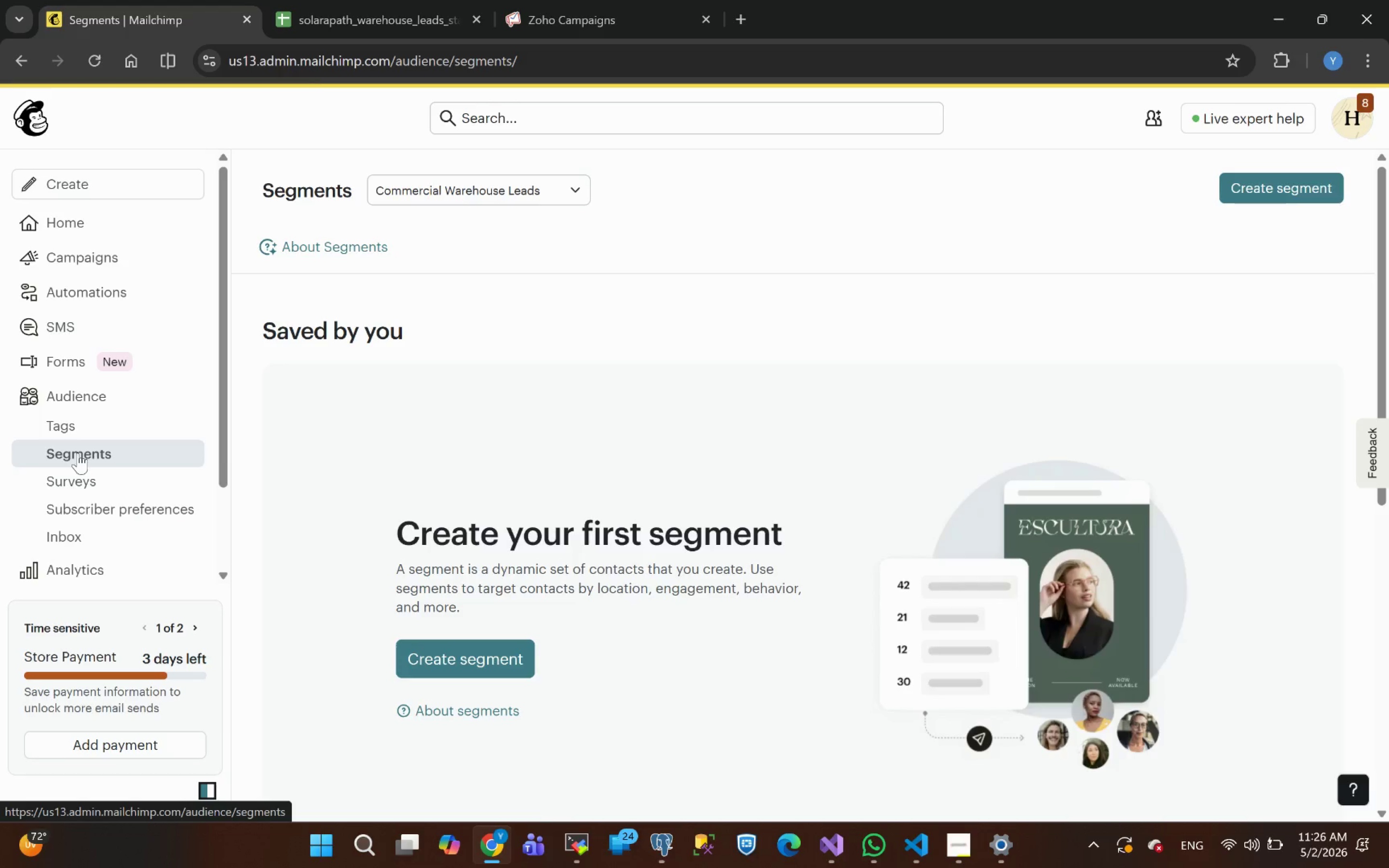 
wait(70.12)
 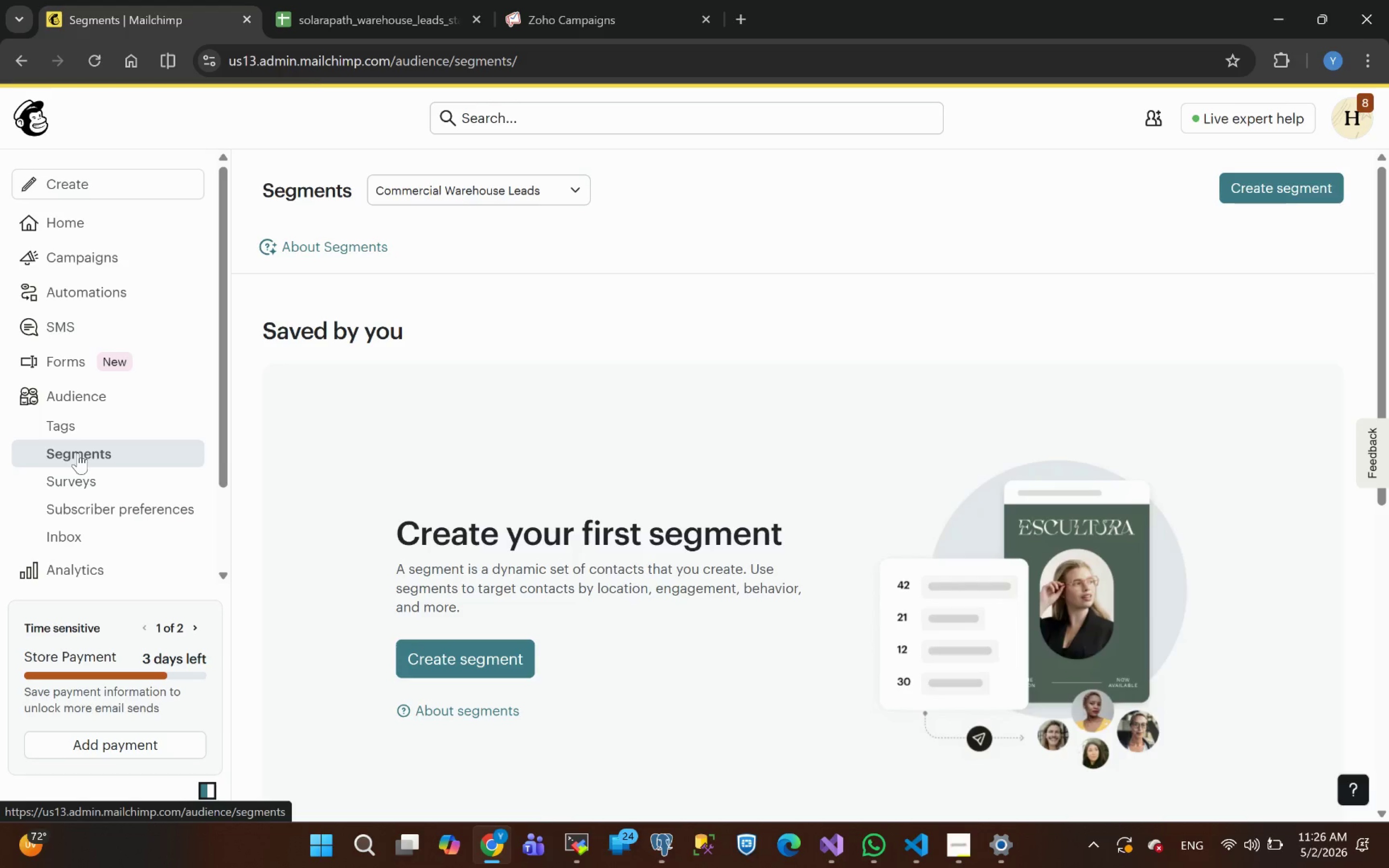 
scroll: coordinate [824, 369], scroll_direction: up, amount: 10.0
 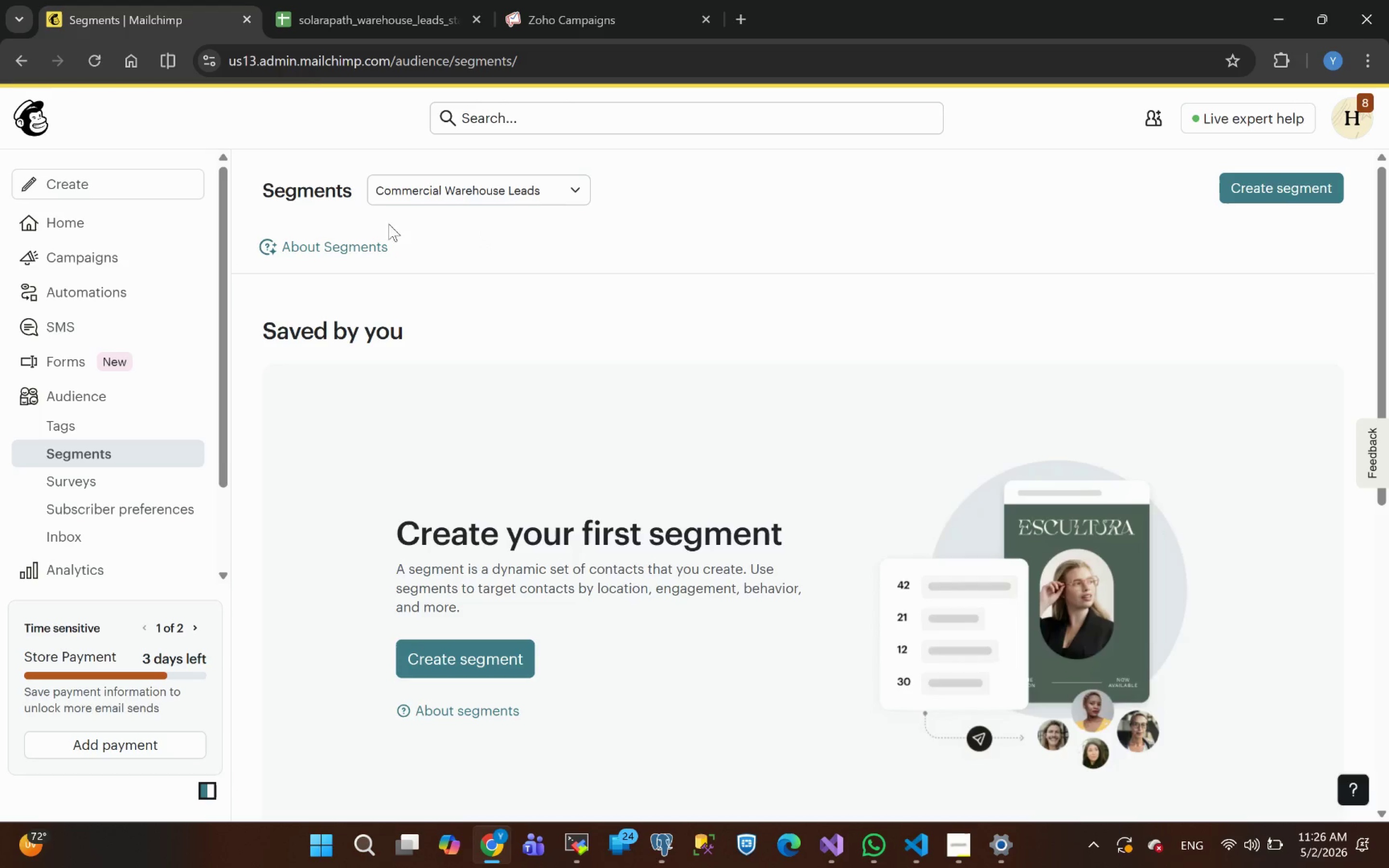 
left_click_drag(start_coordinate=[382, 188], to_coordinate=[525, 174])
 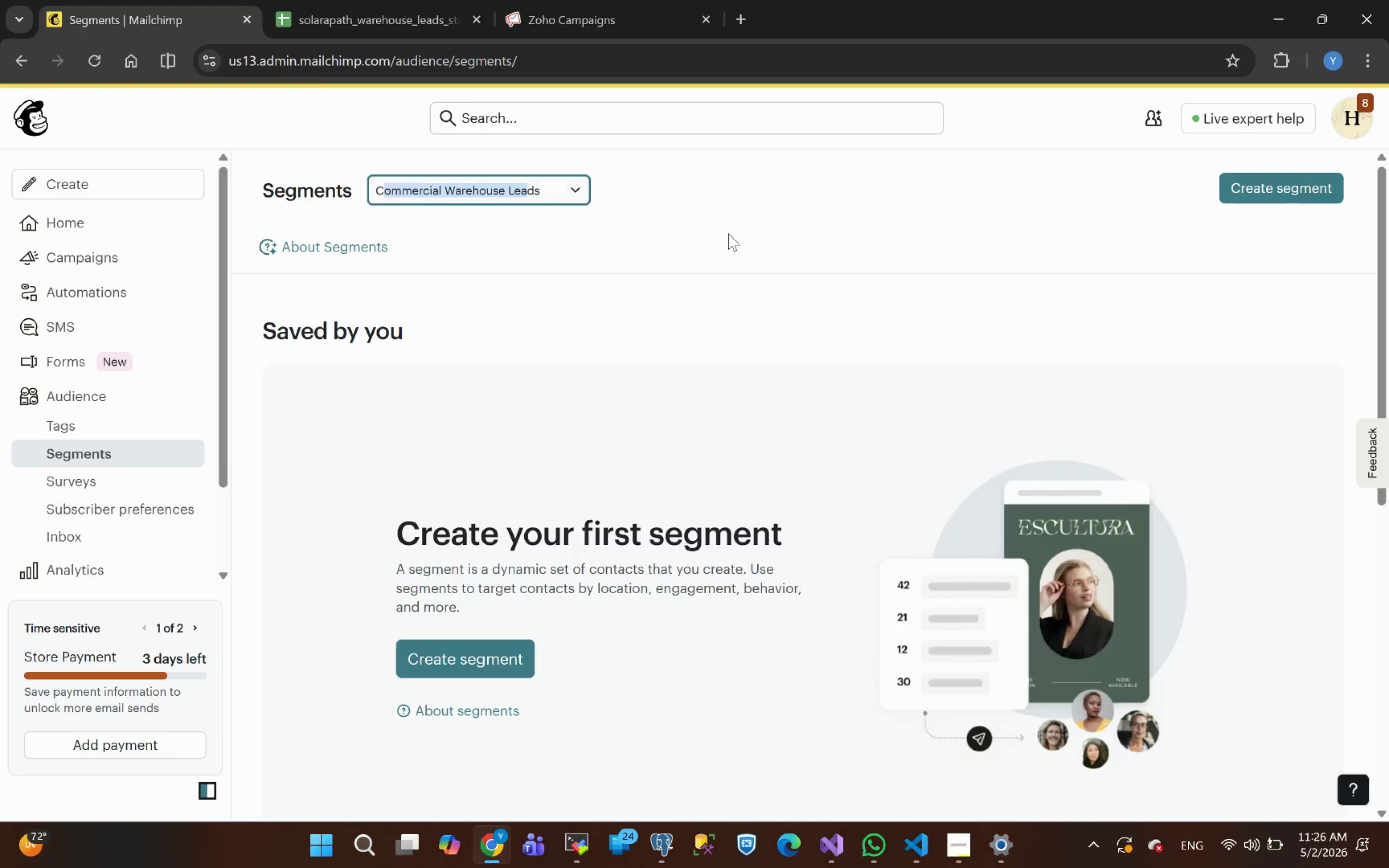 
left_click([776, 222])
 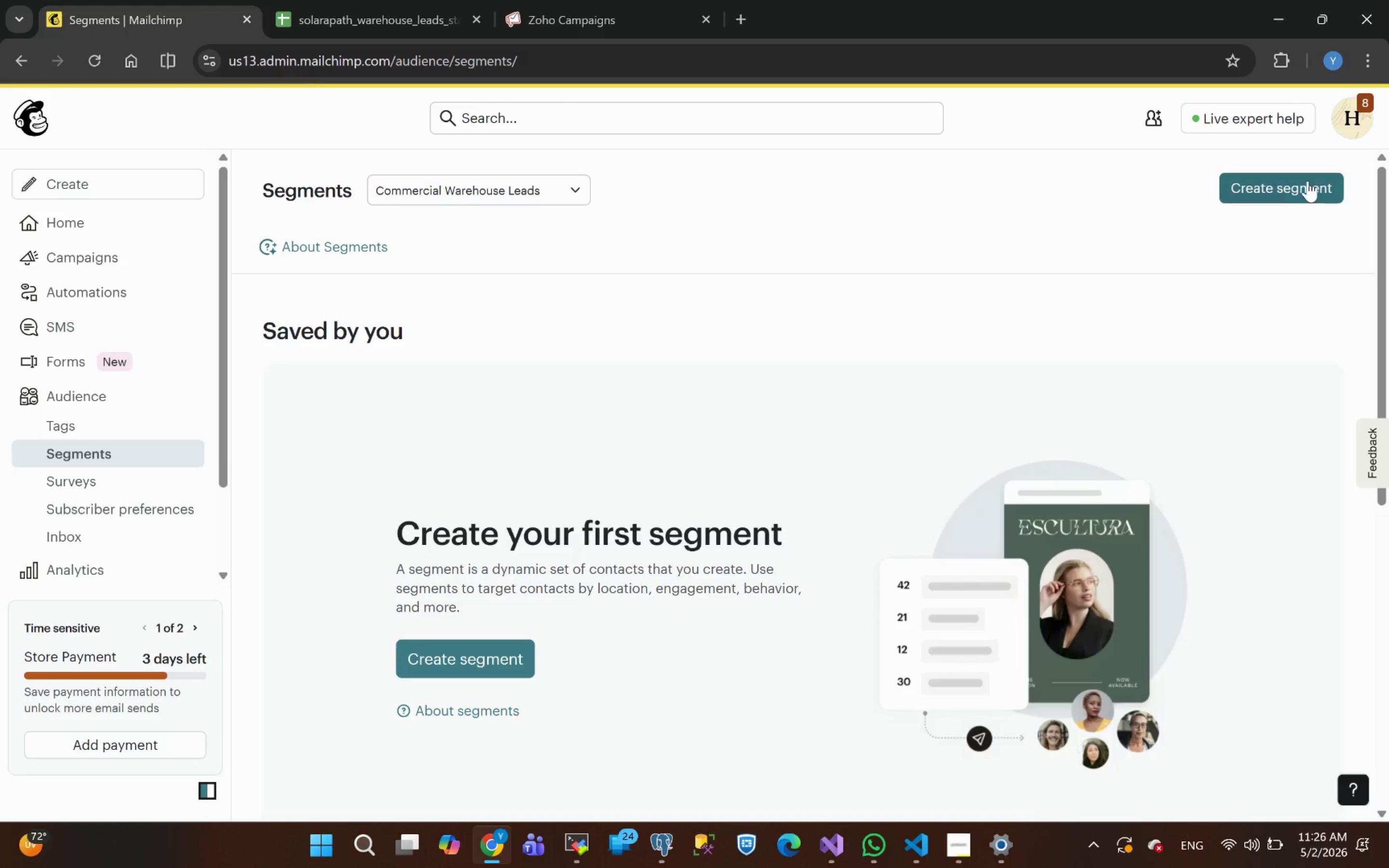 
left_click([1307, 182])
 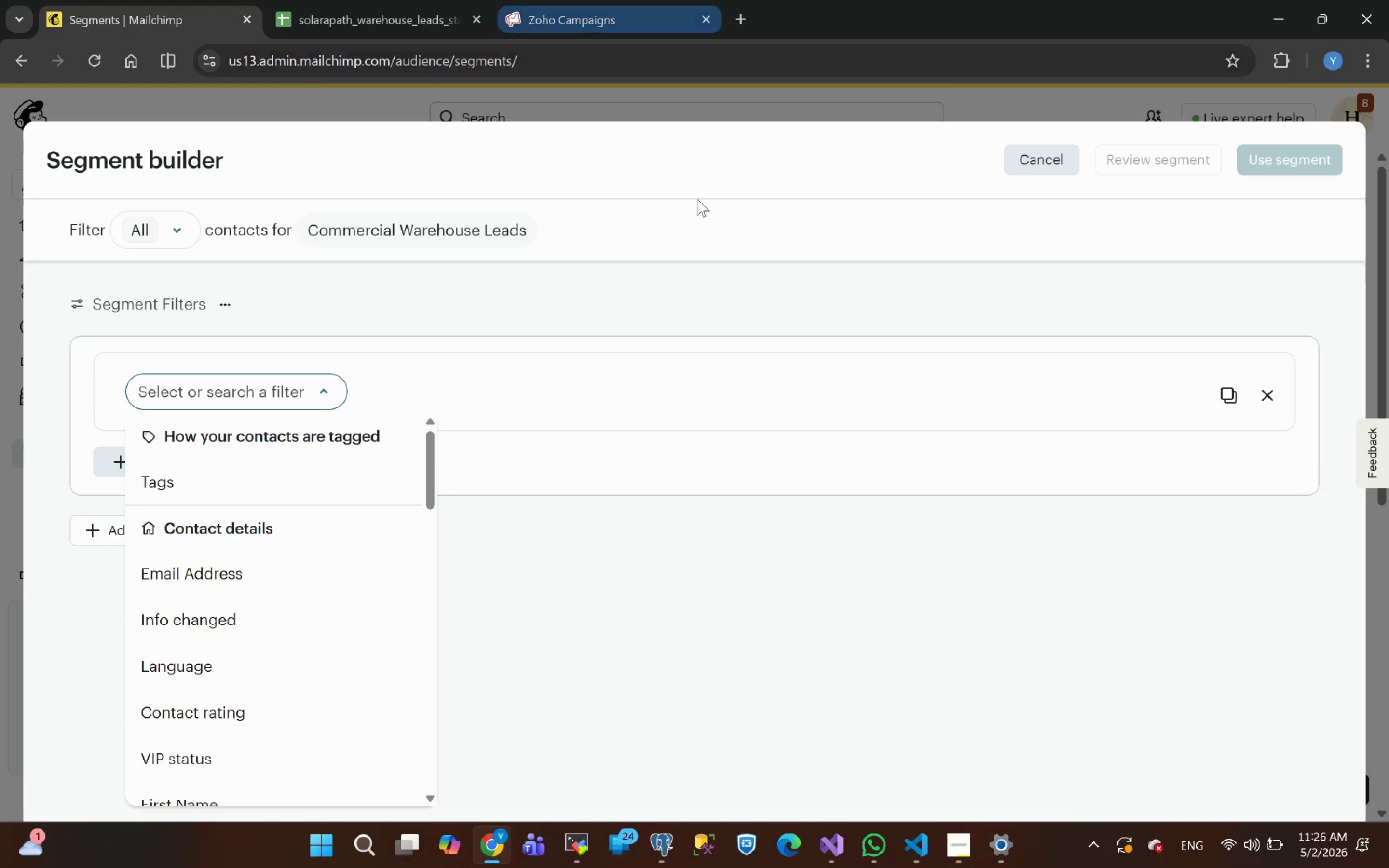 
wait(6.56)
 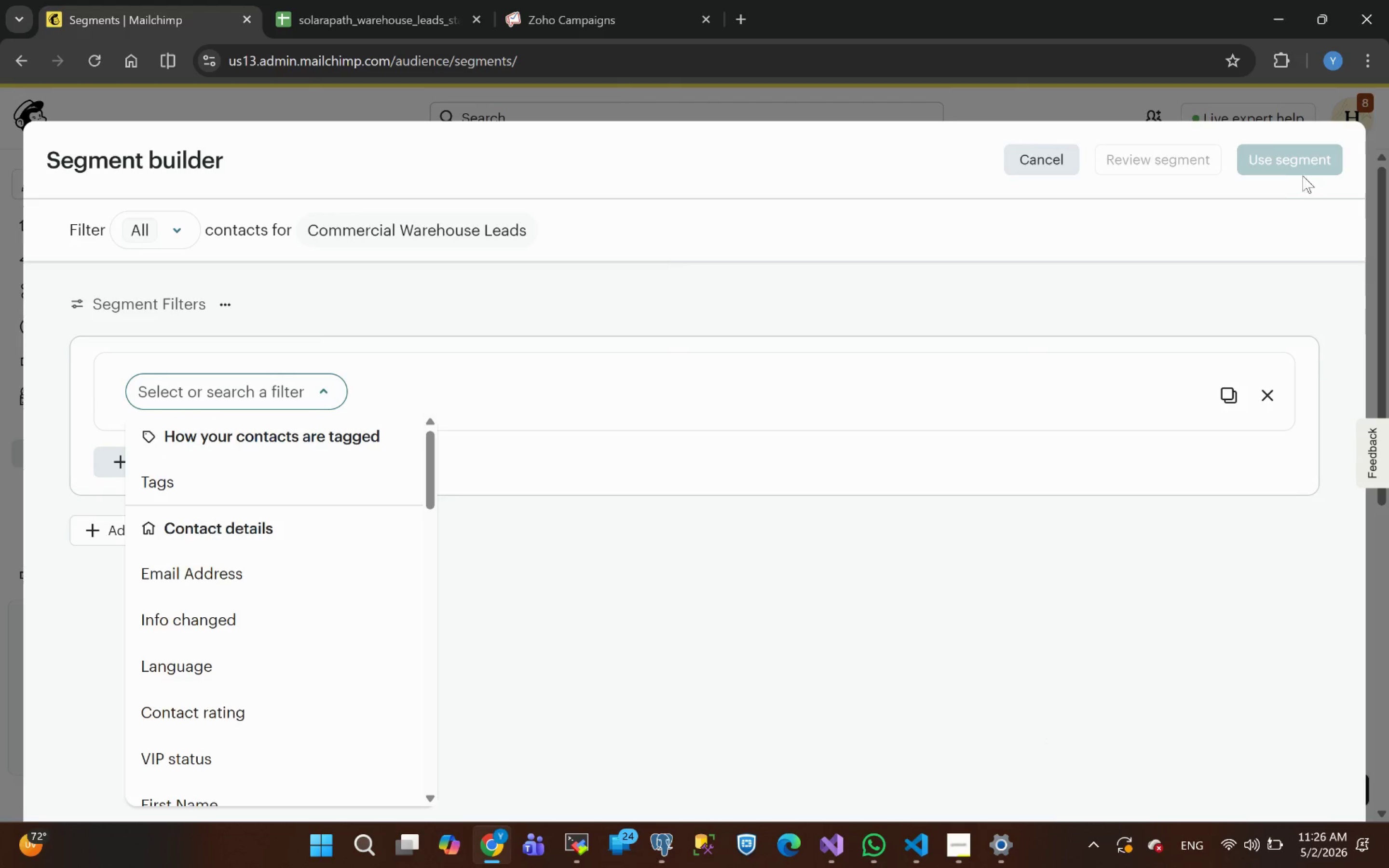 
left_click([959, 852])